 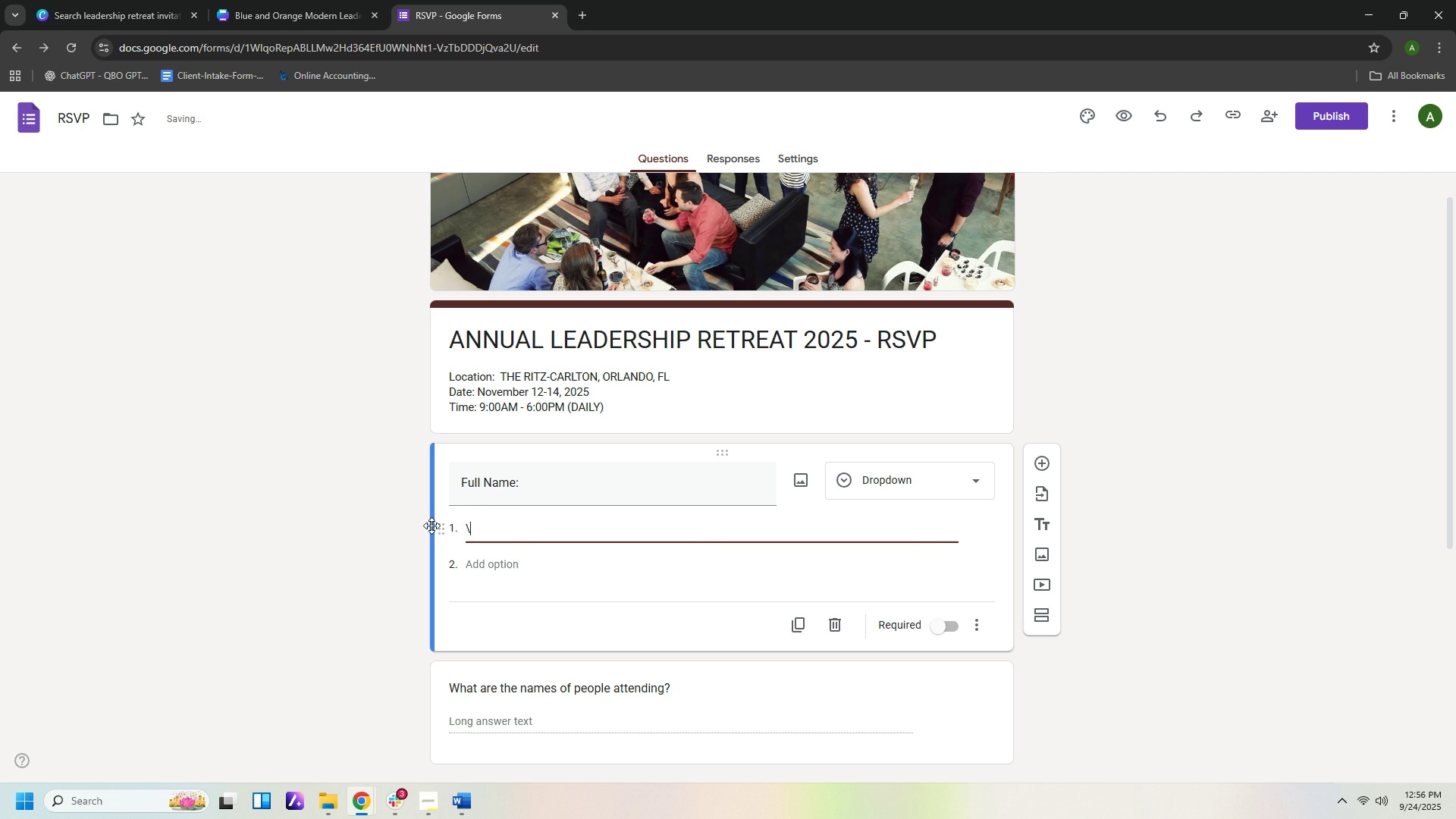 
key(Backspace)
 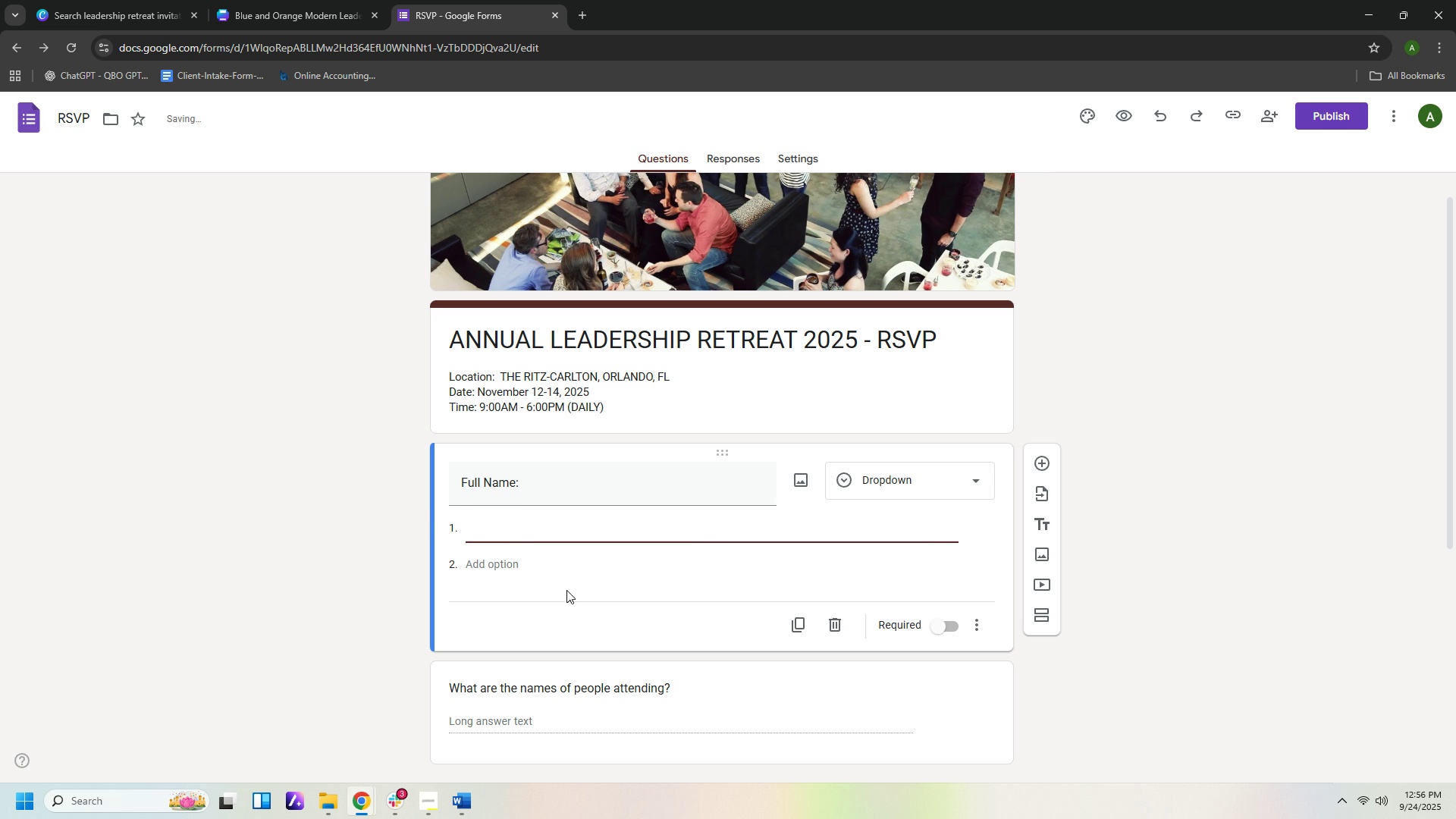 
left_click([562, 566])
 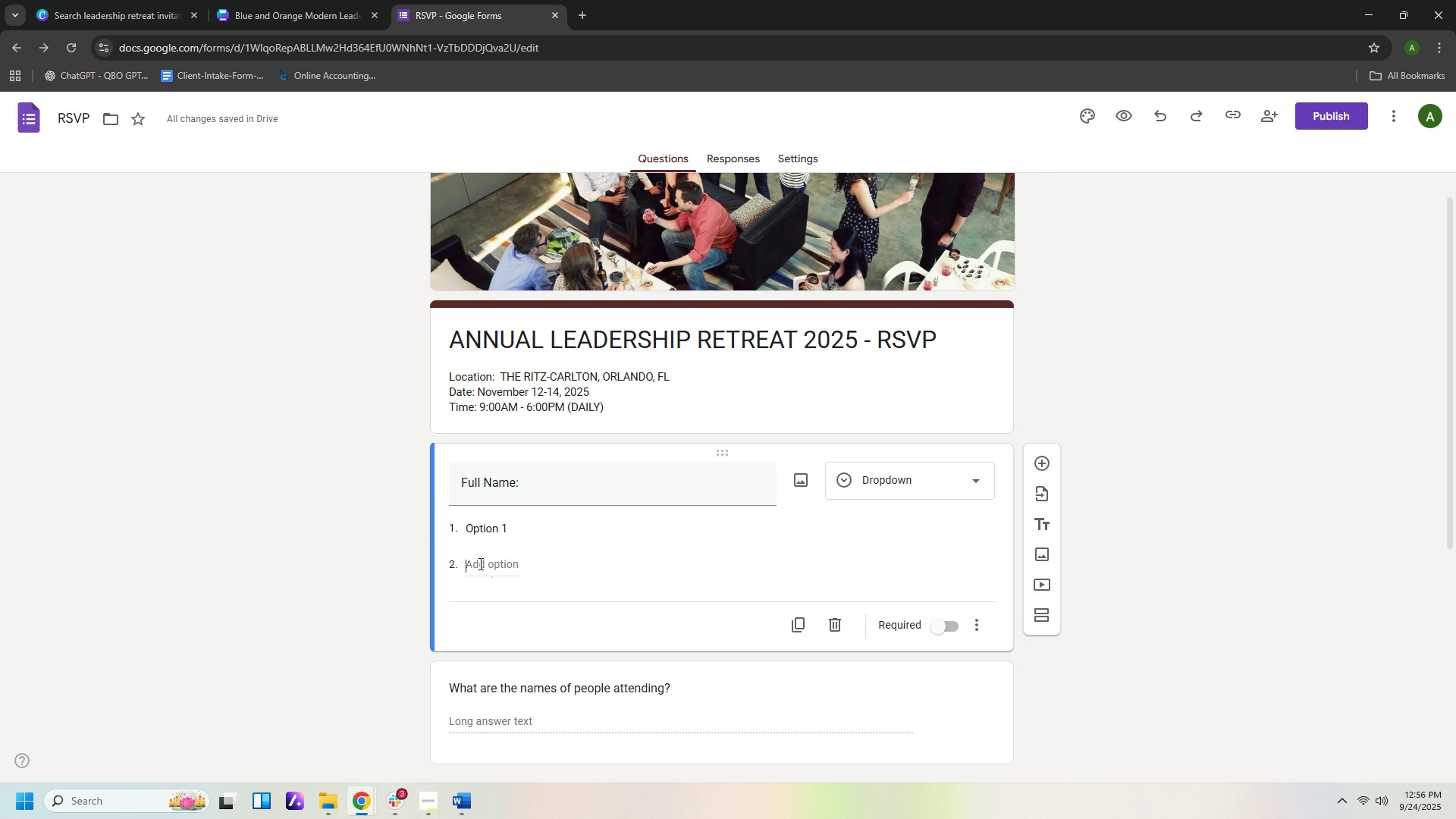 
key(Backspace)
 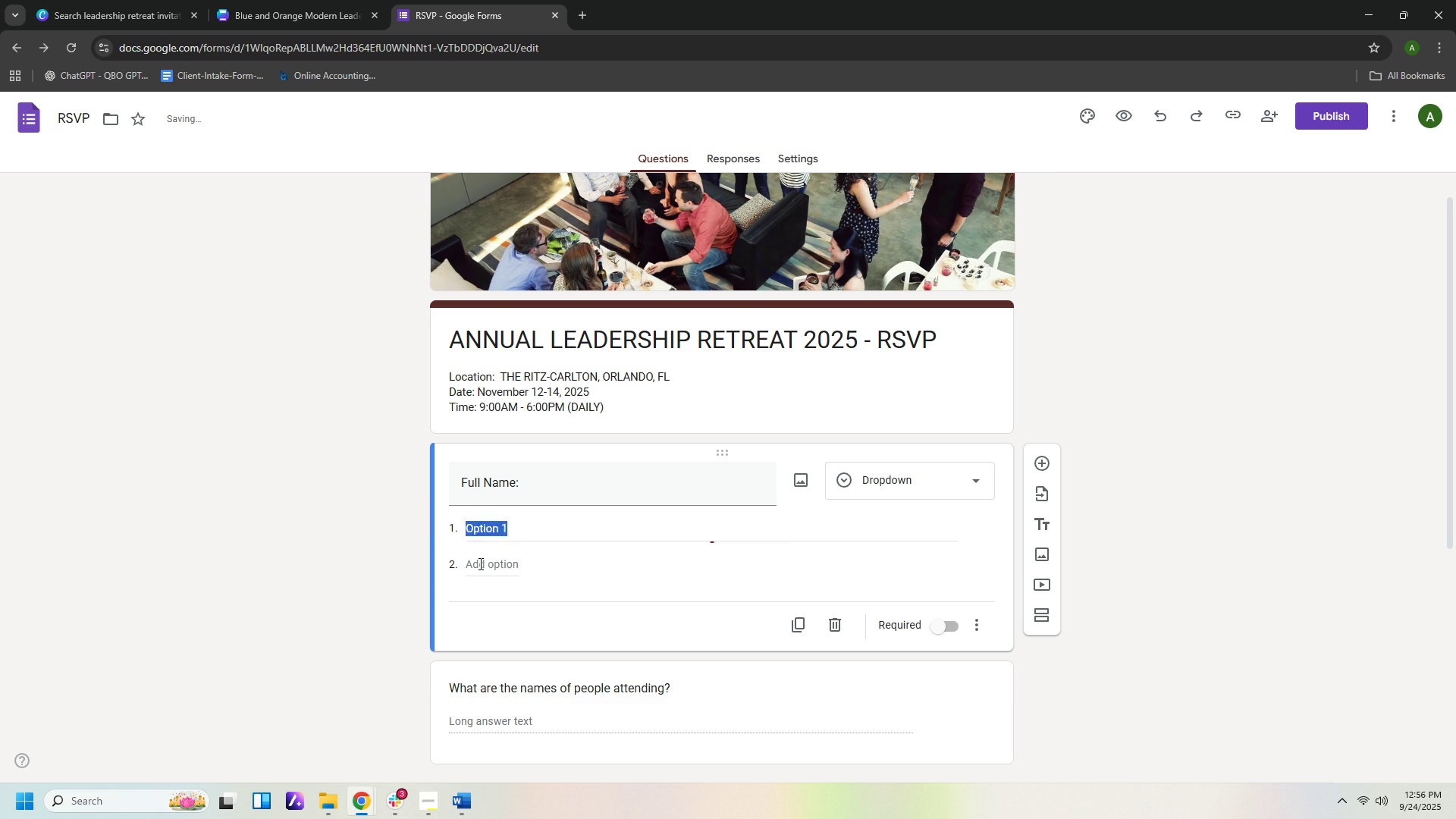 
key(Backspace)
 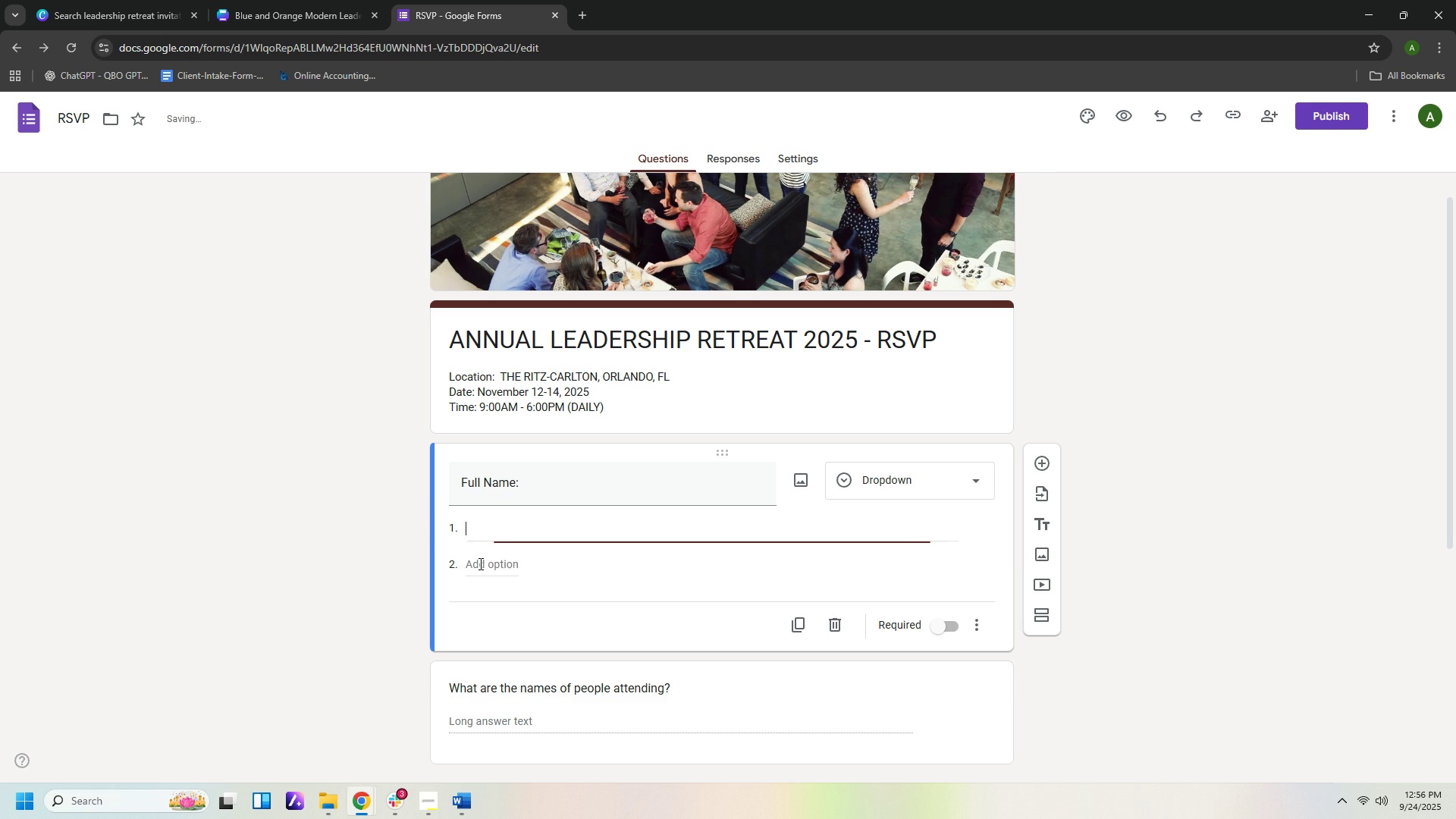 
key(Backspace)
 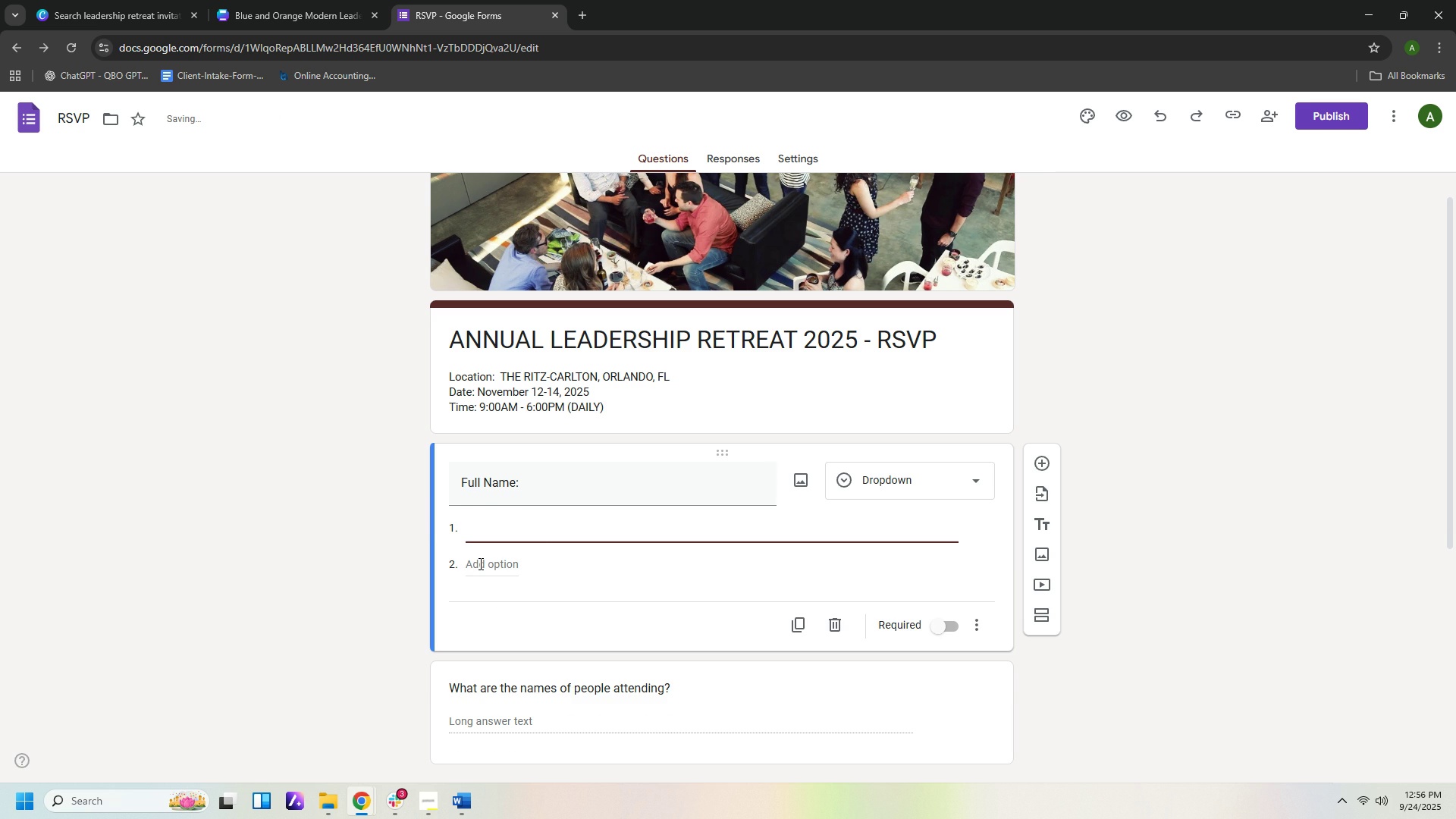 
key(Backspace)
 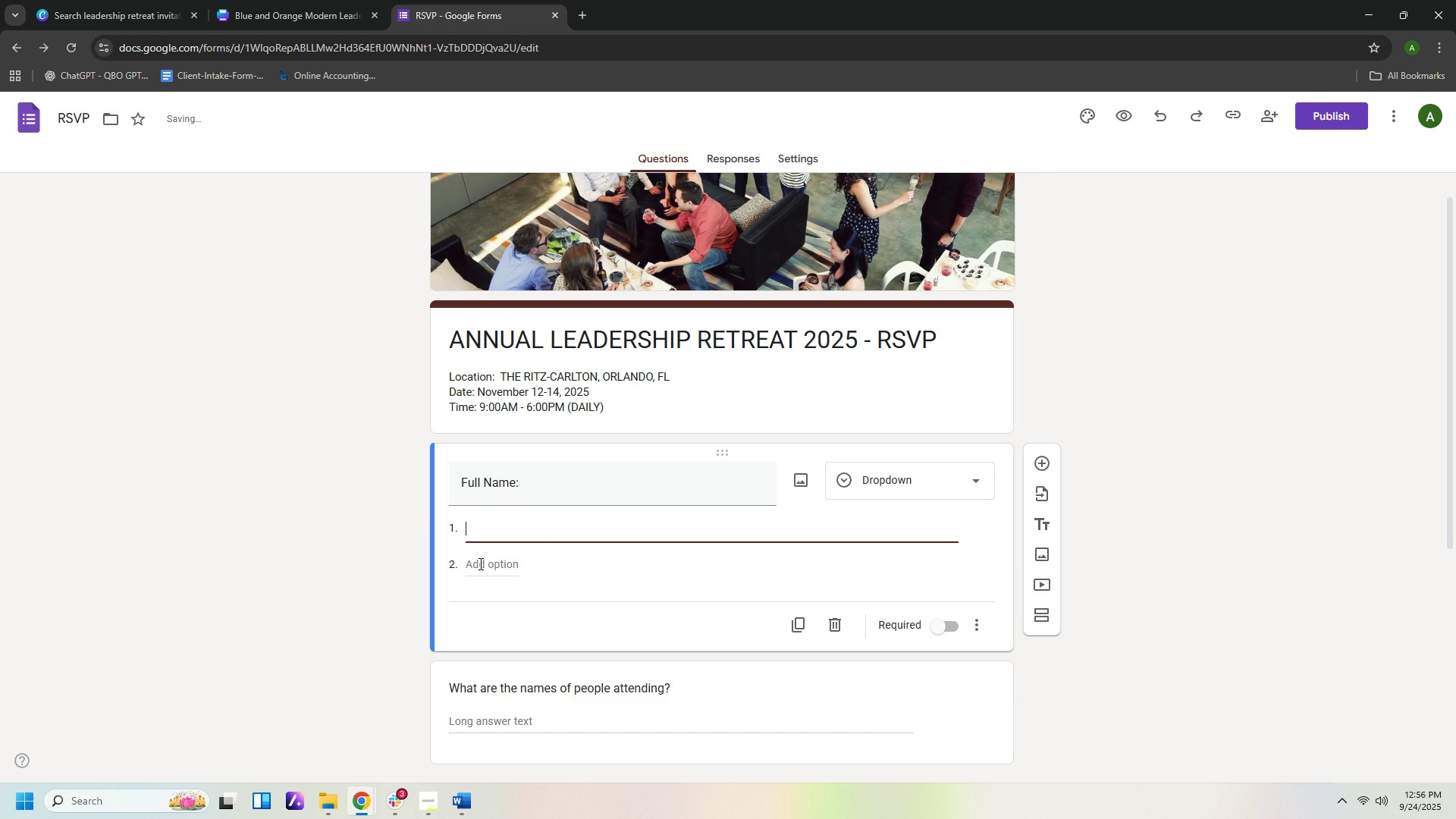 
key(Backspace)
 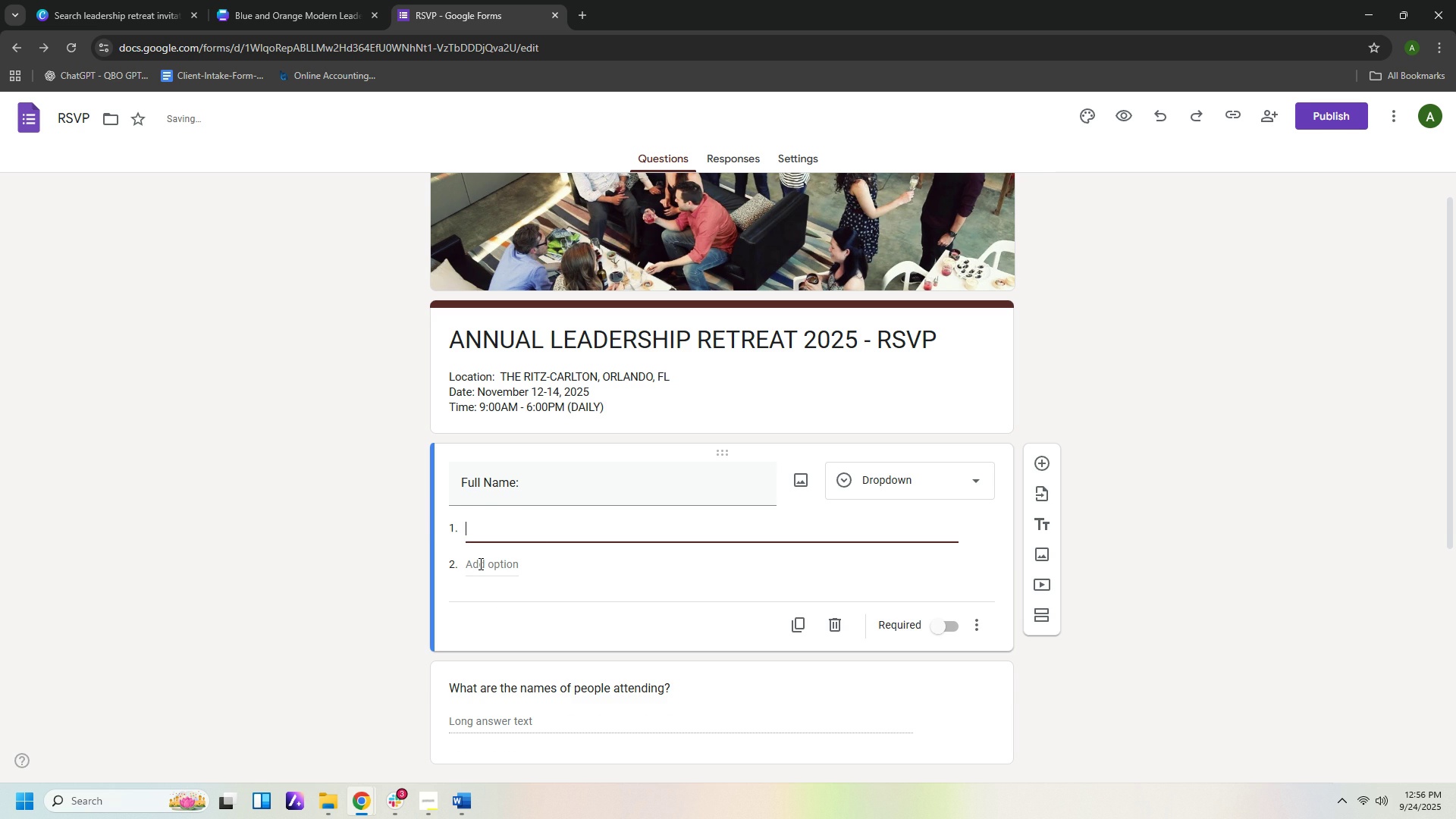 
key(Backspace)
 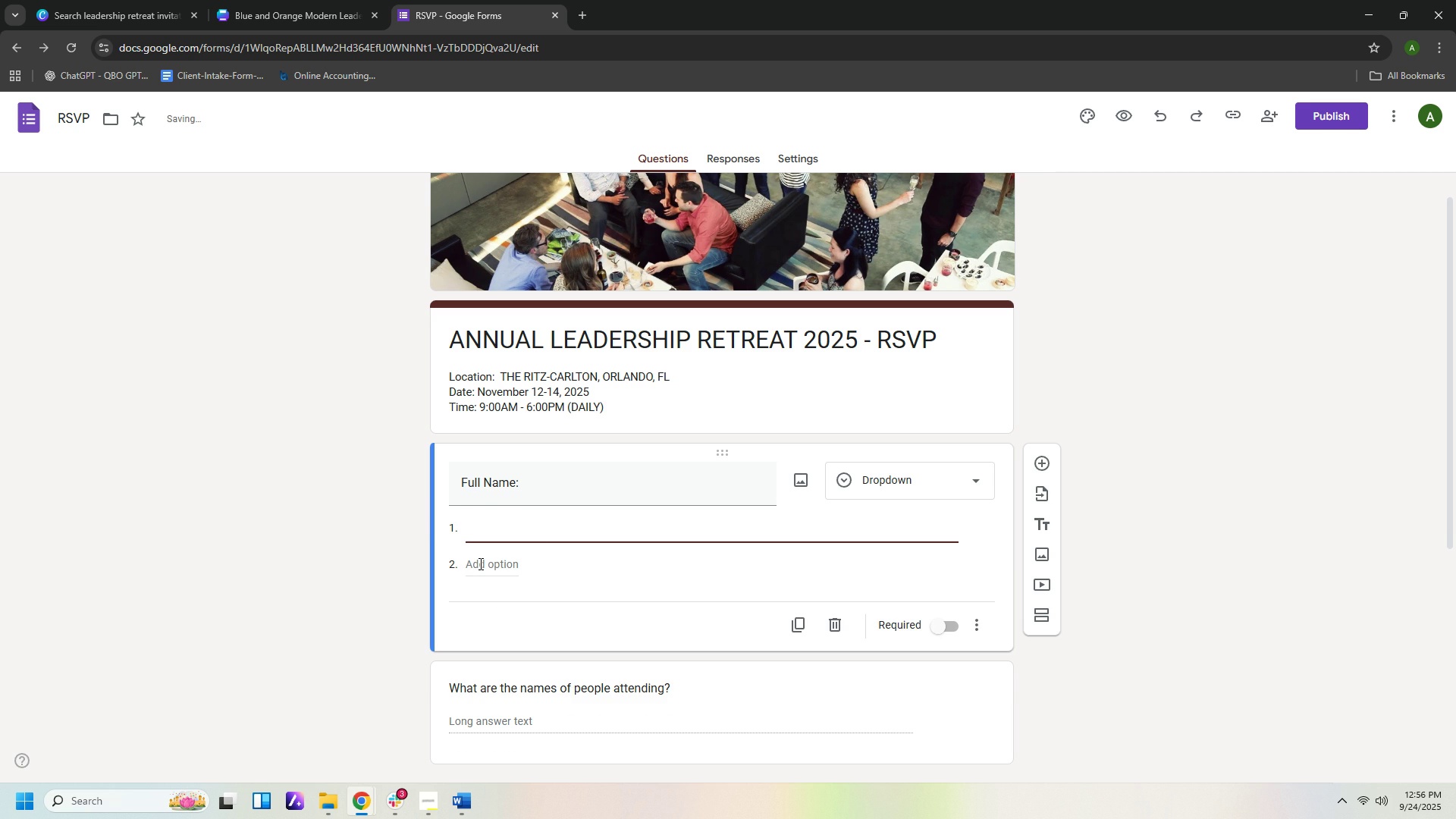 
key(Backspace)
 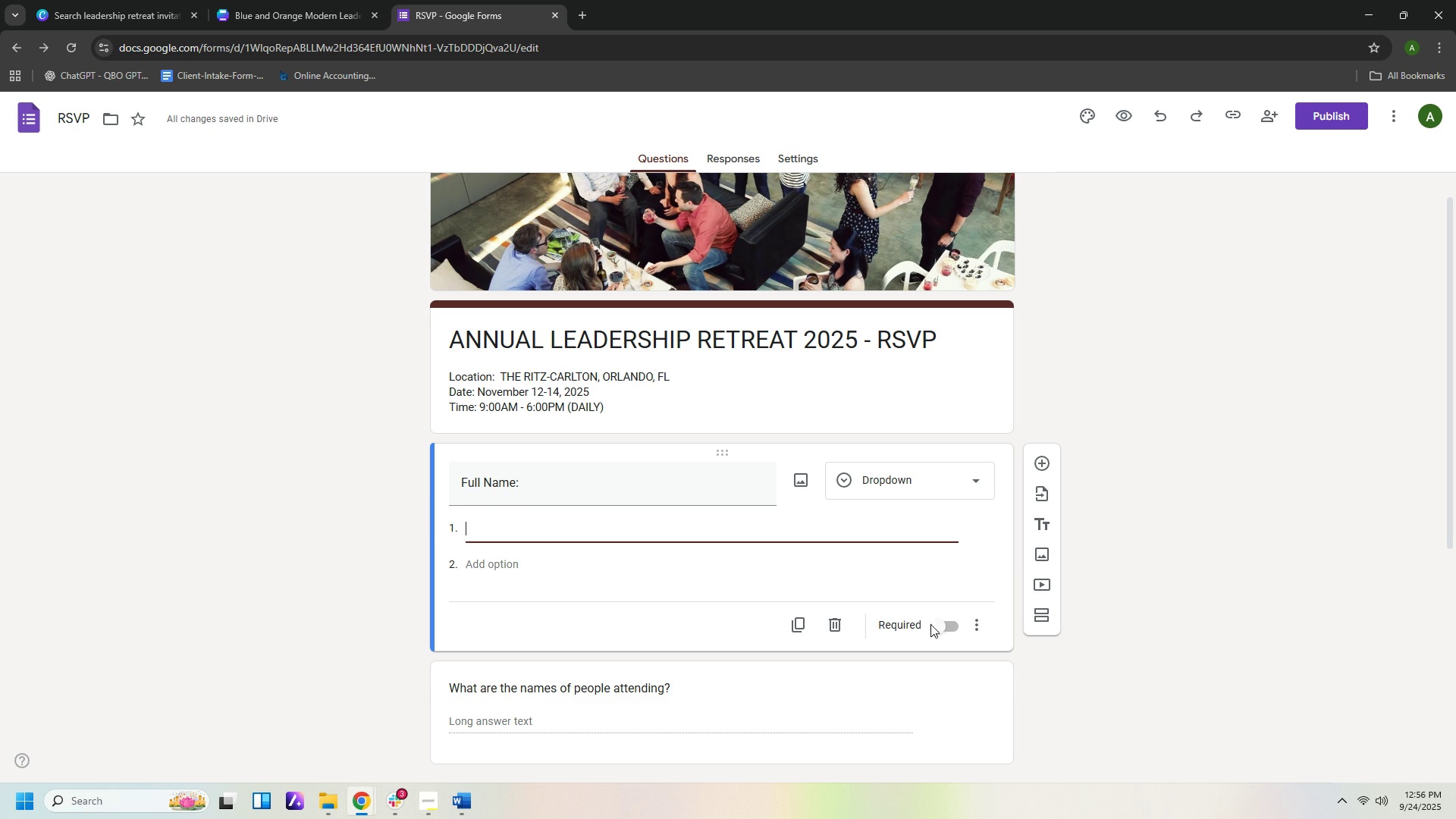 
left_click([936, 625])
 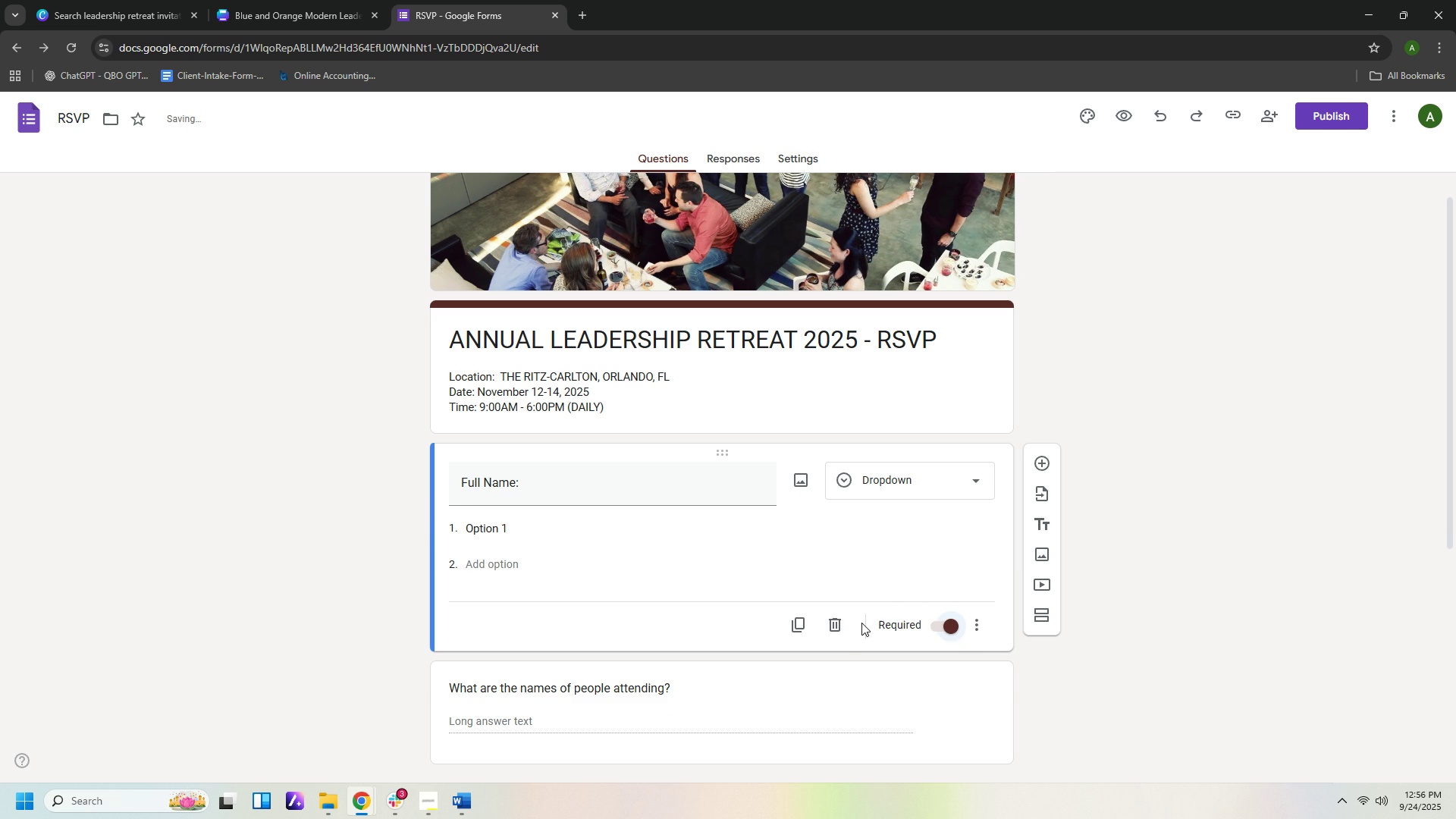 
left_click([836, 629])
 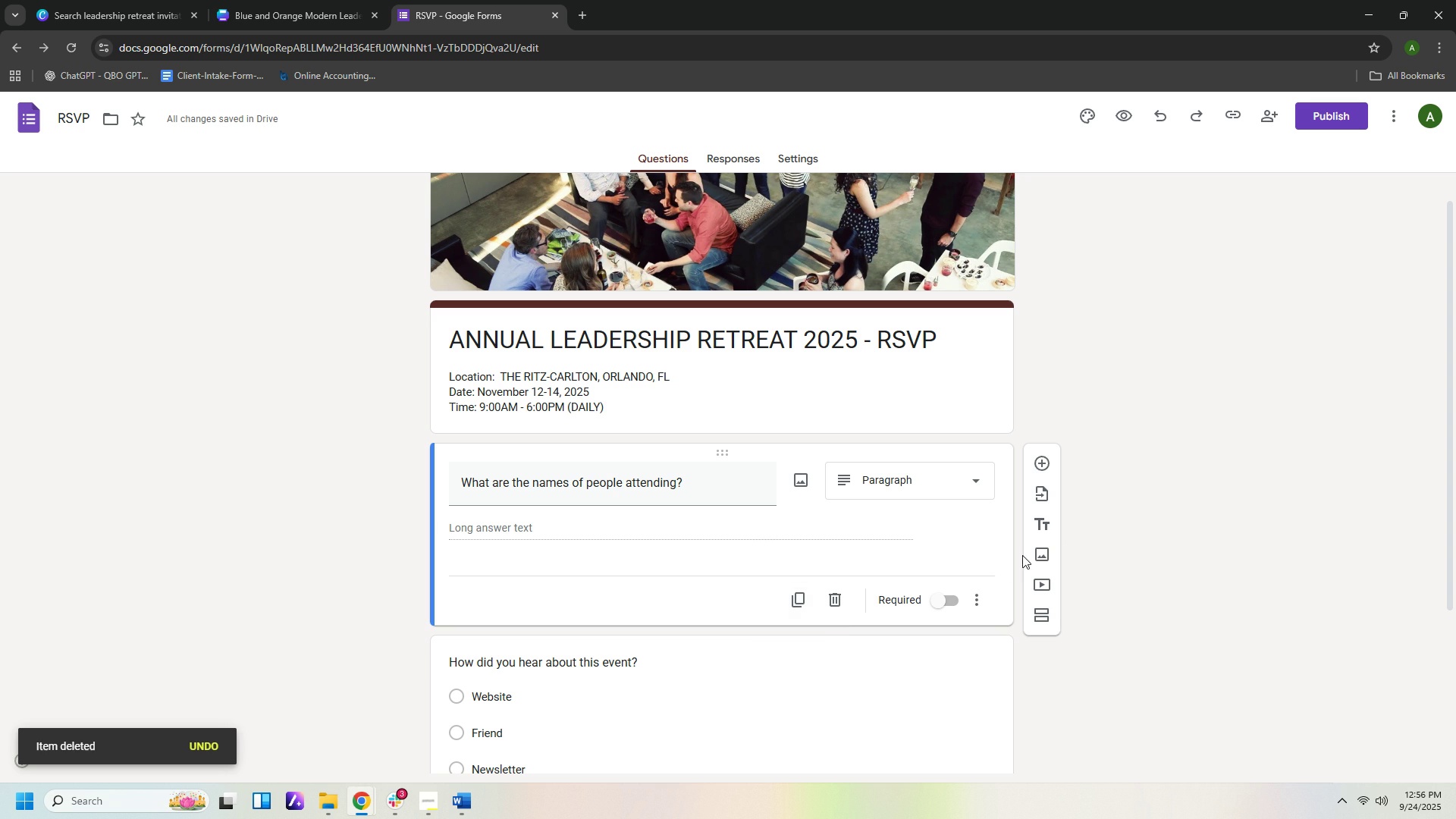 
wait(5.39)
 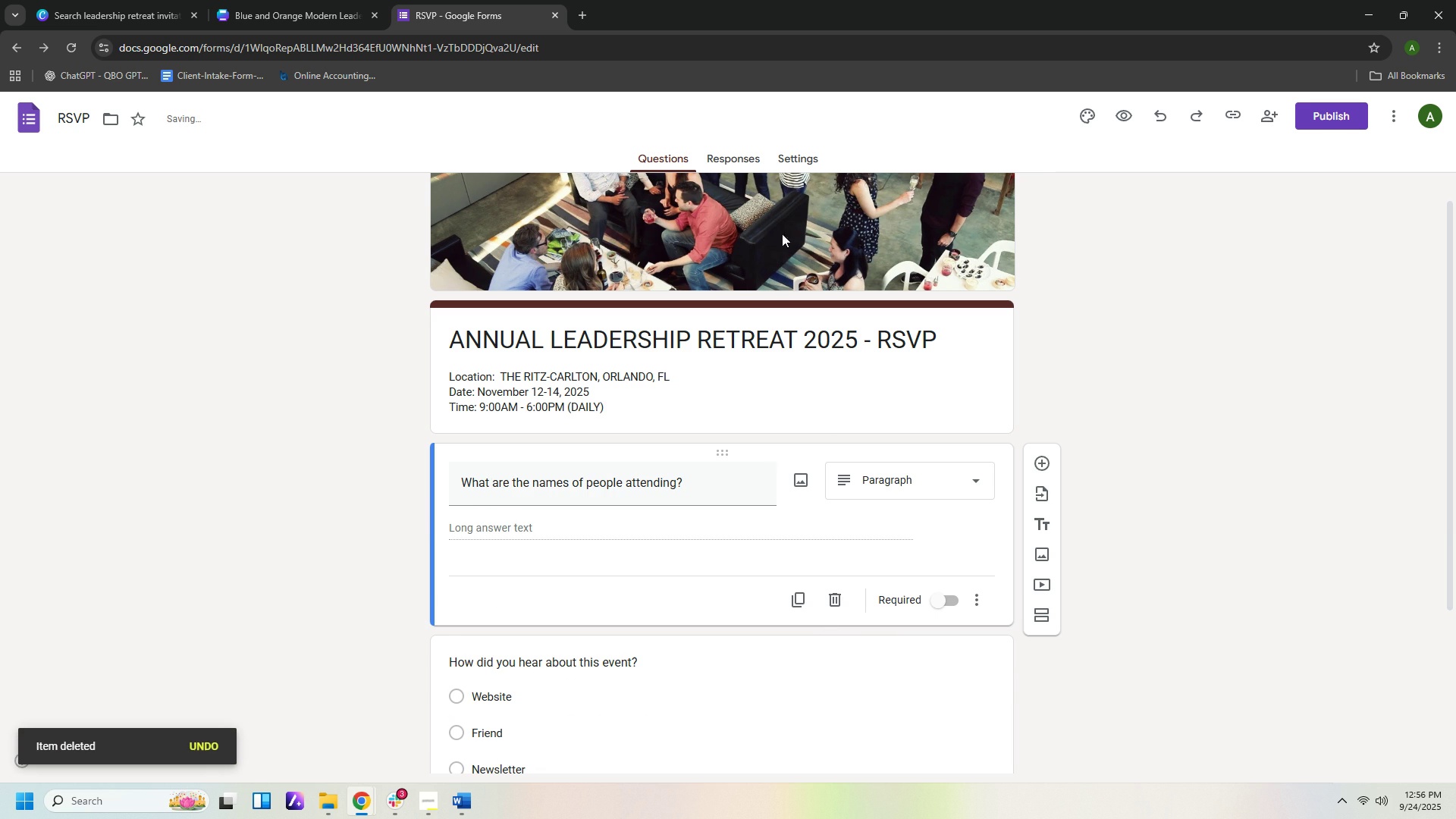 
left_click([1046, 526])
 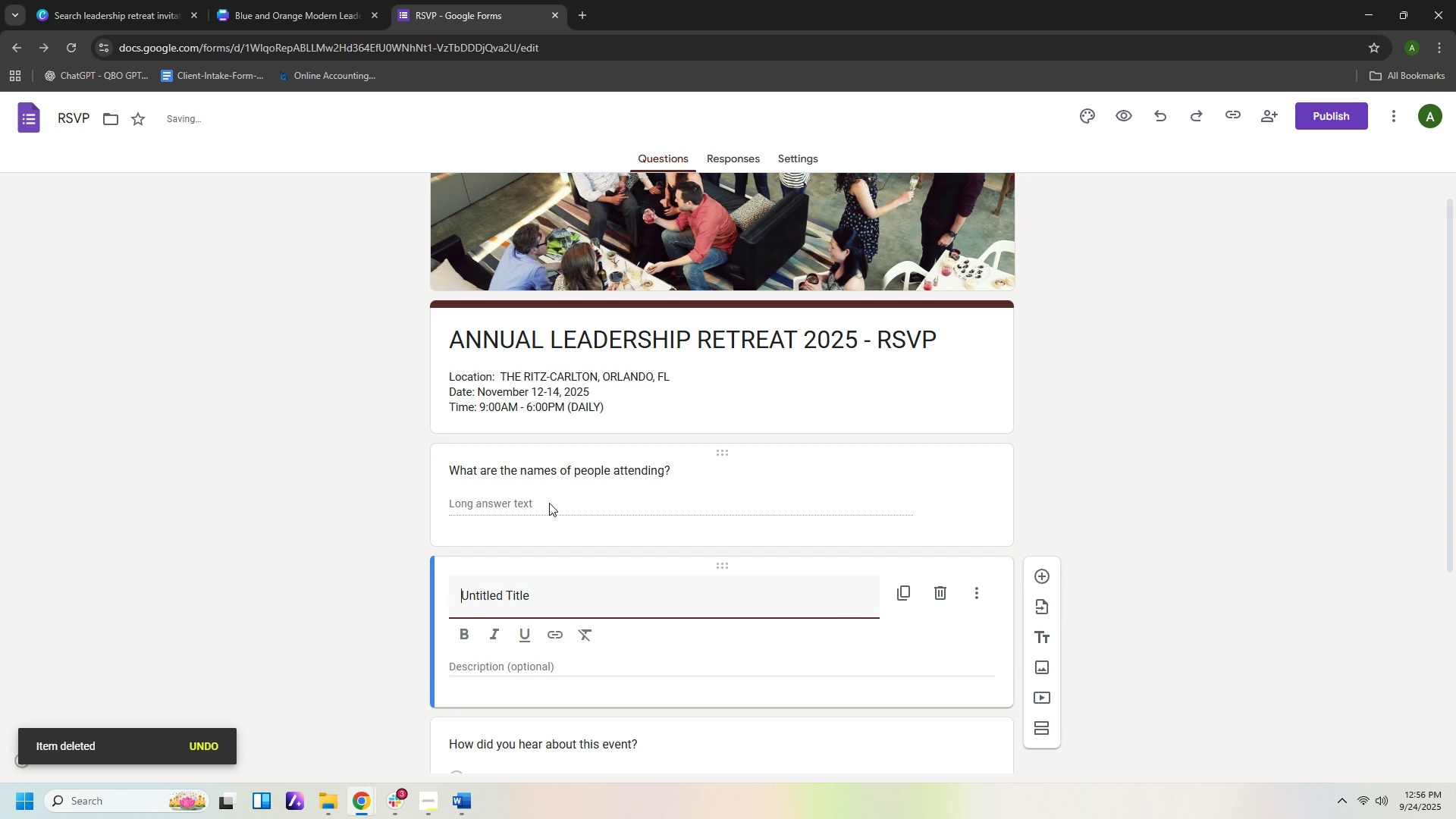 
left_click([651, 474])